 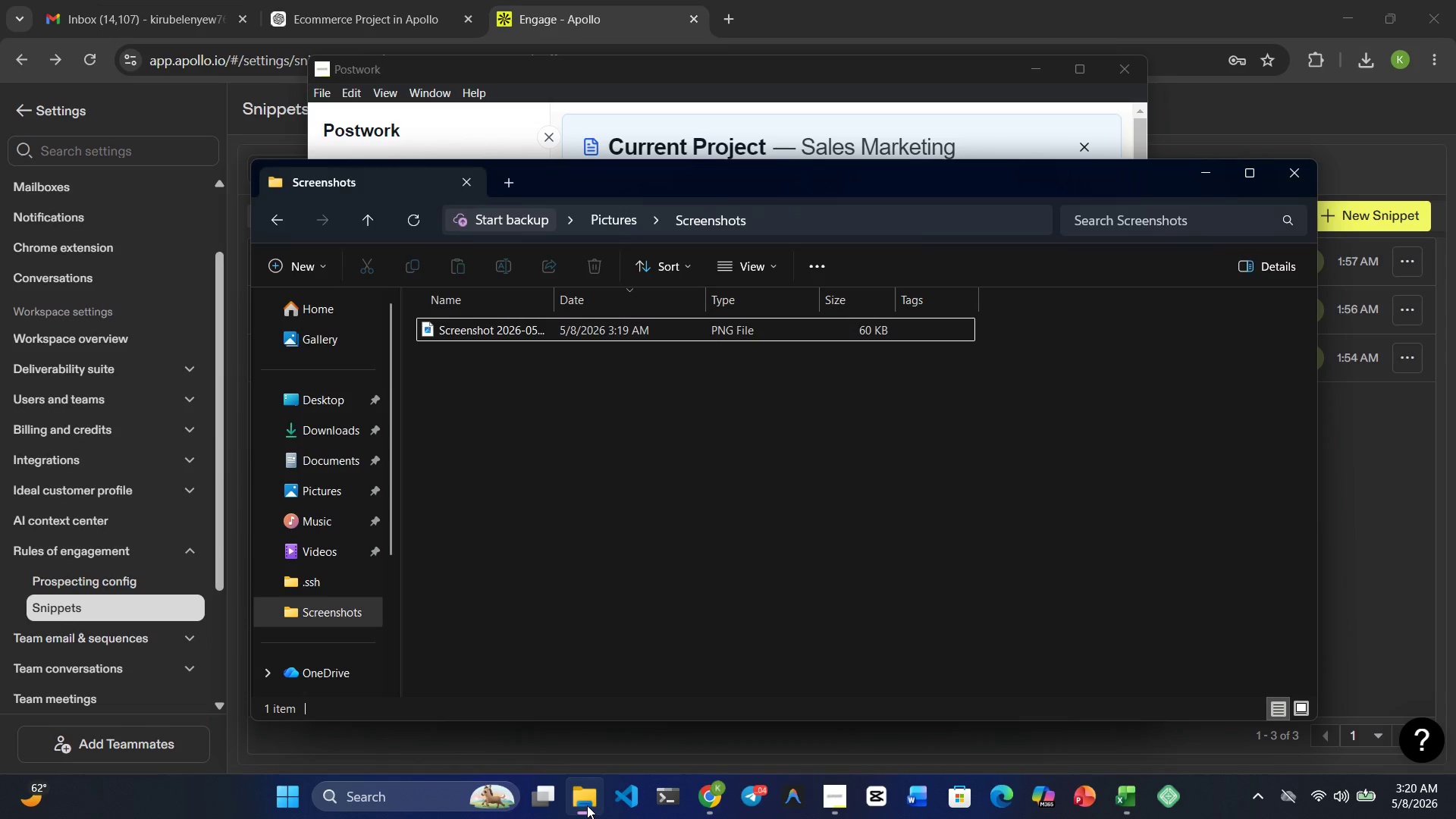 
left_click([513, 330])
 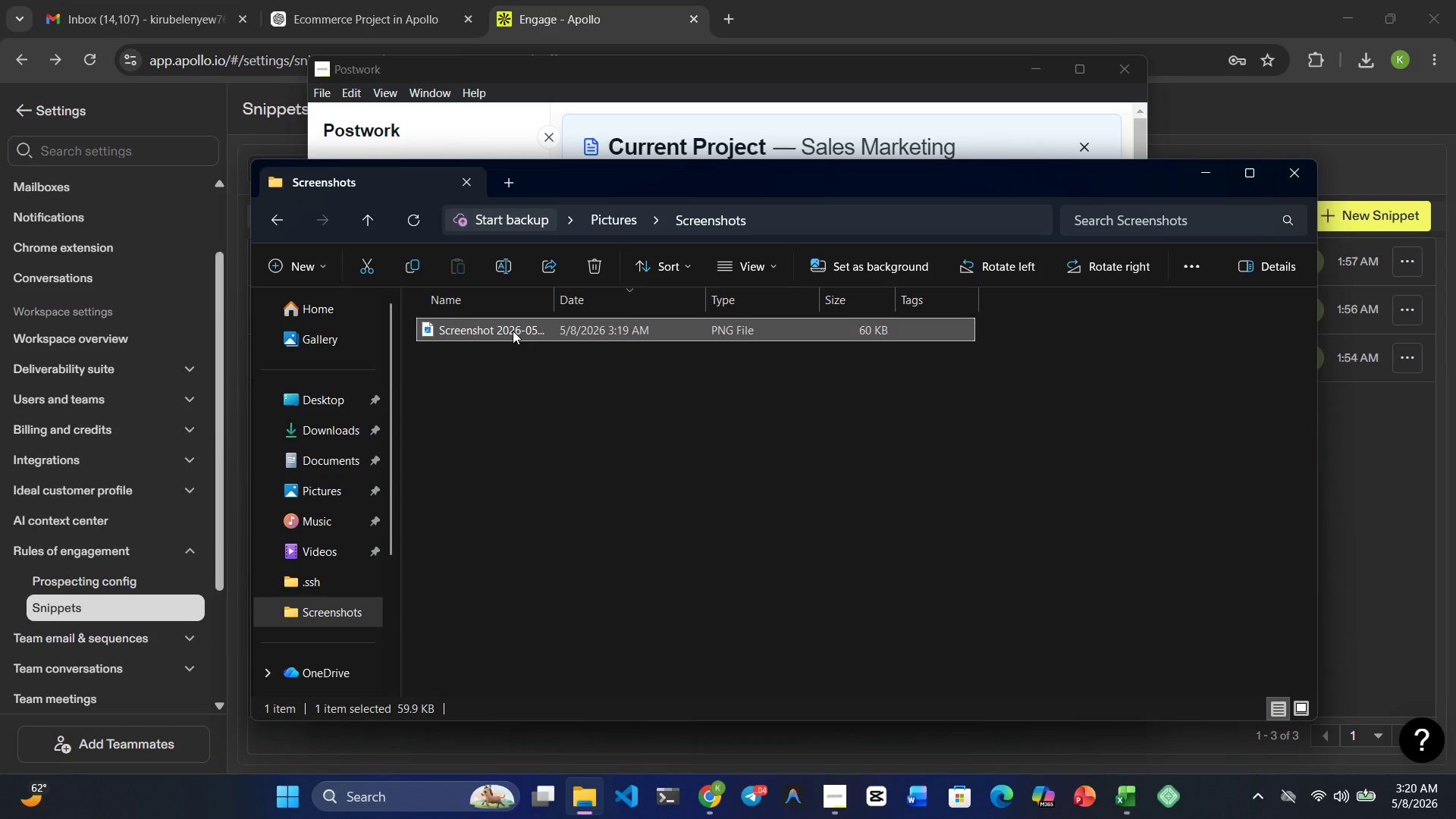 
right_click([513, 334])
 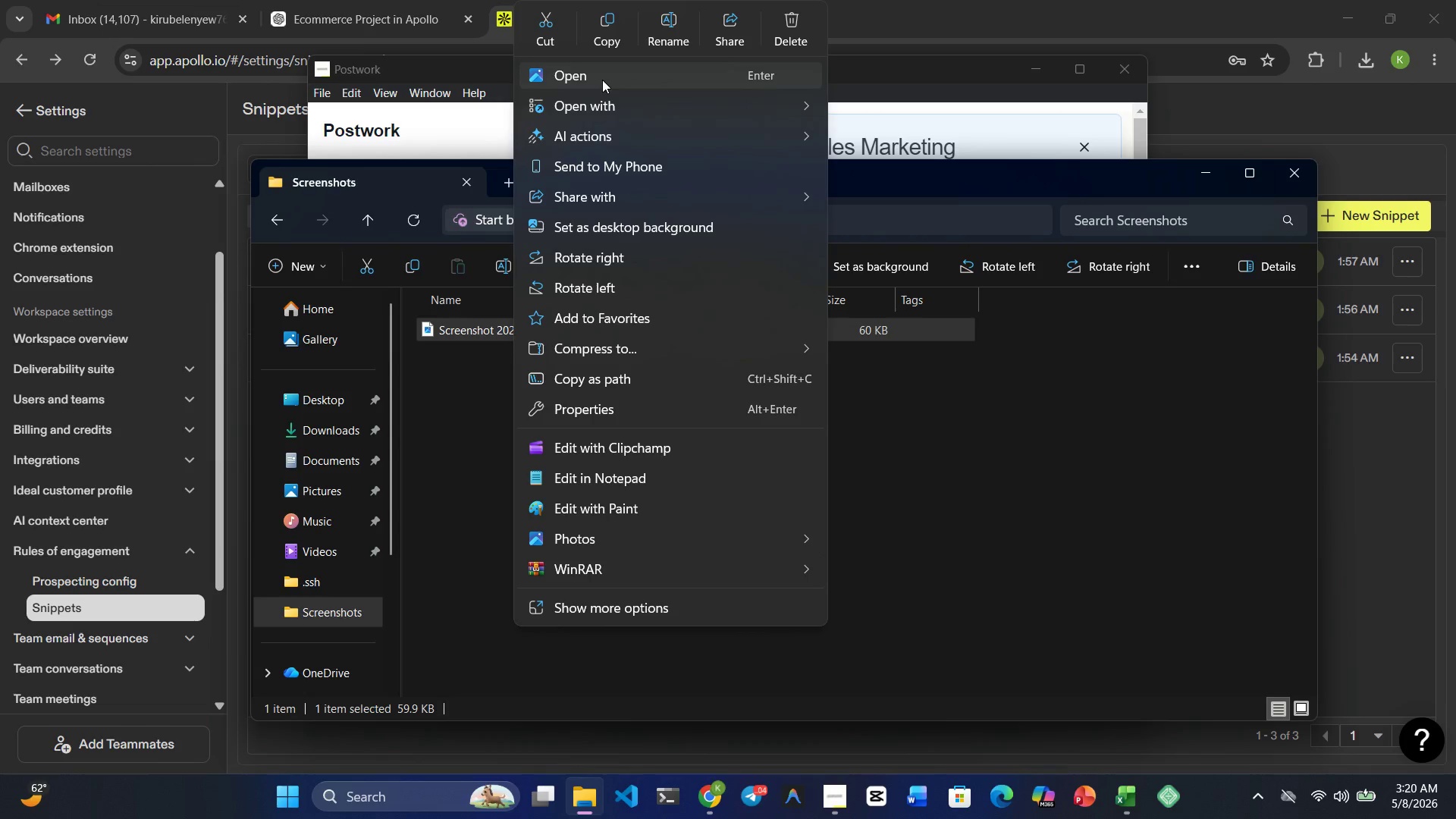 
left_click([671, 20])
 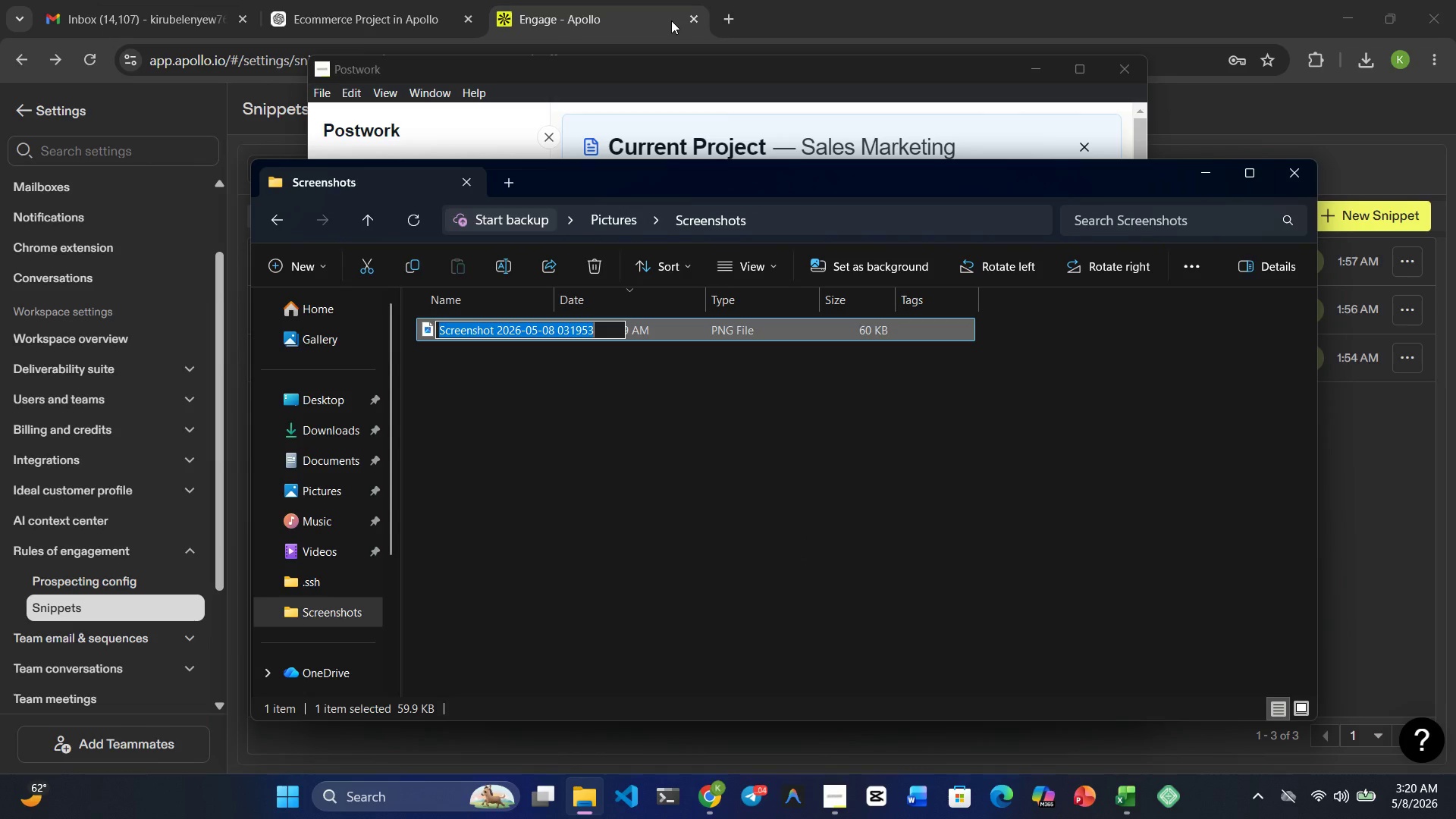 
type(Sni)
 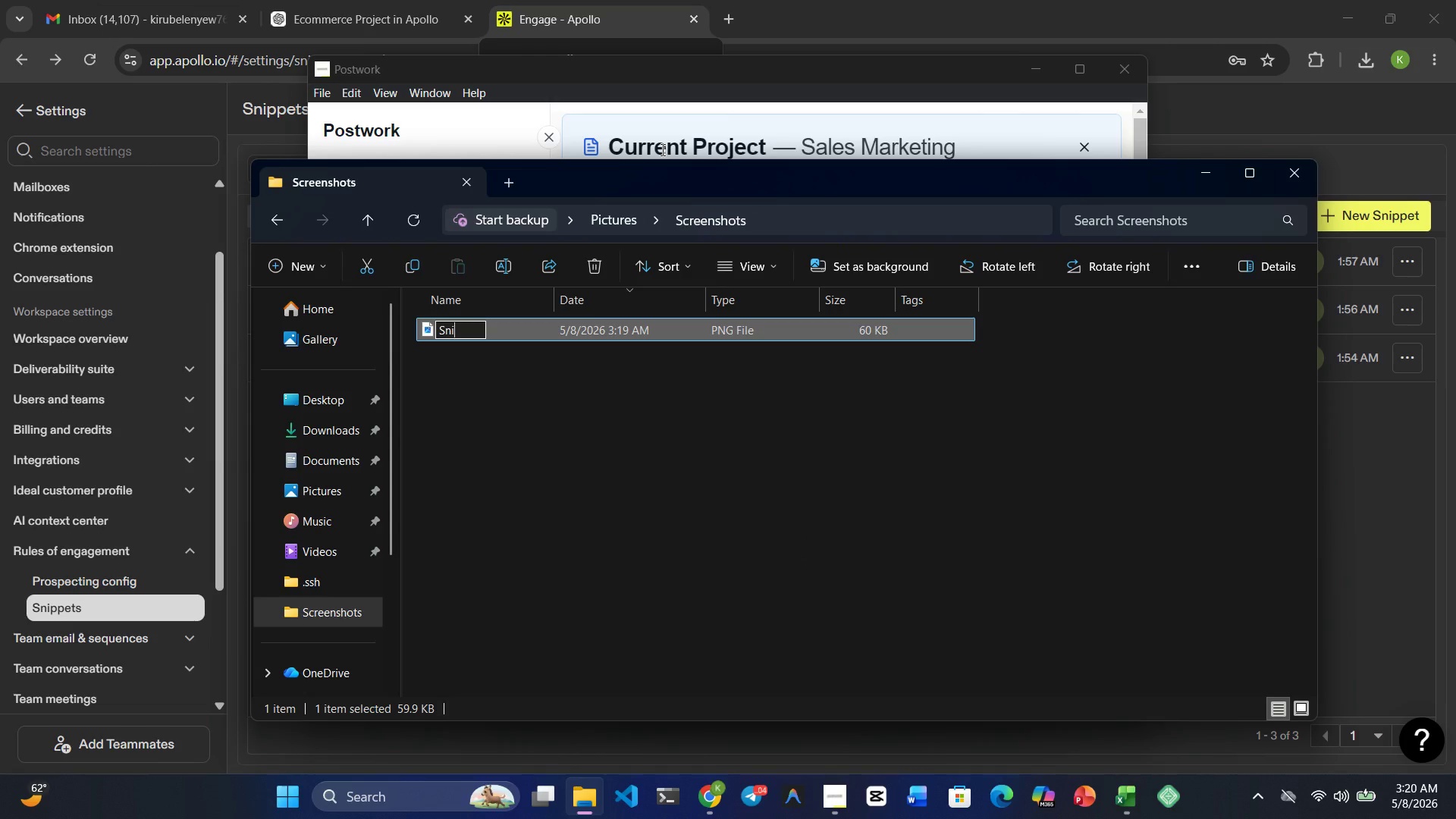 
type(ppets)
 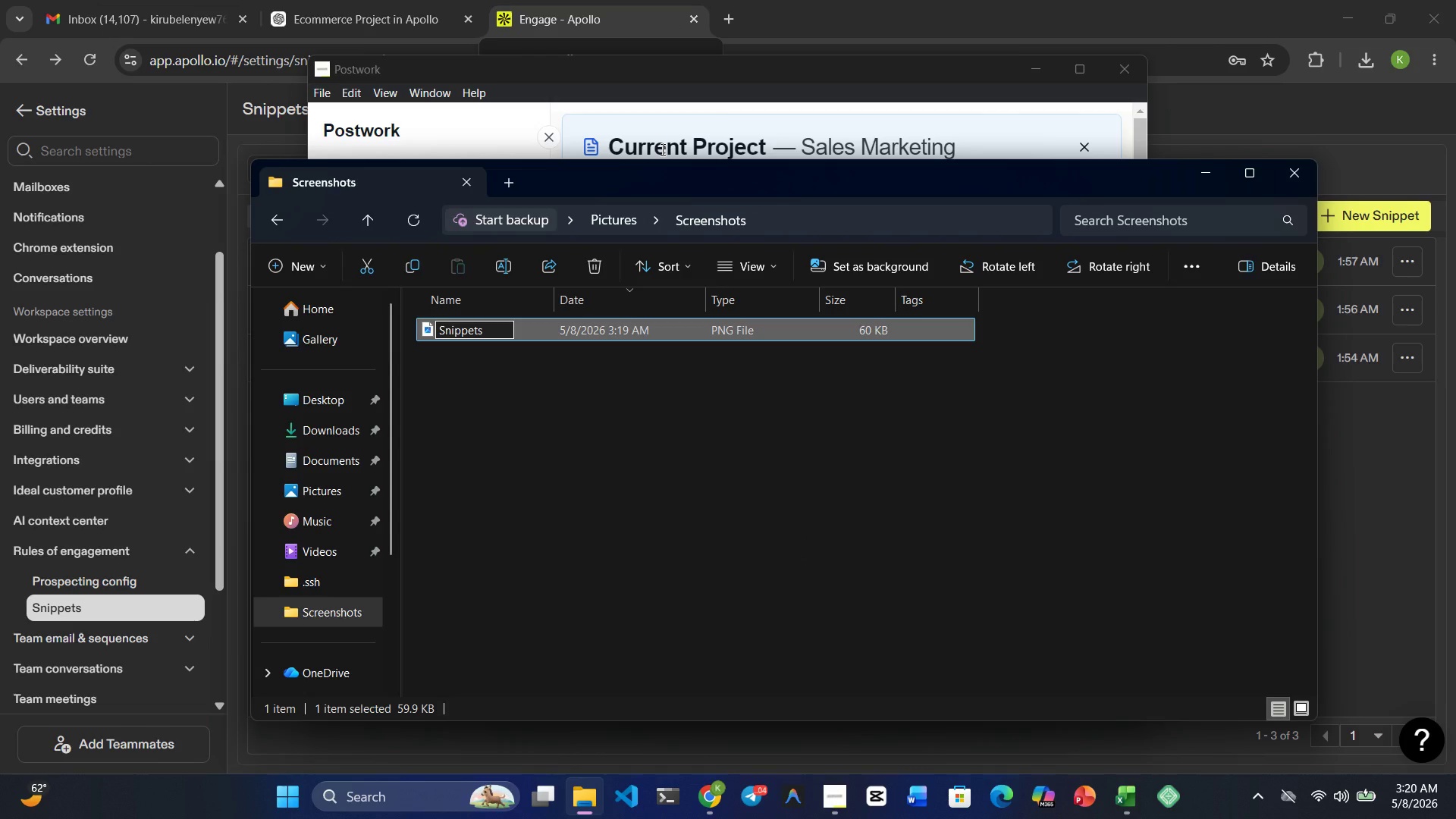 
key(Enter)
 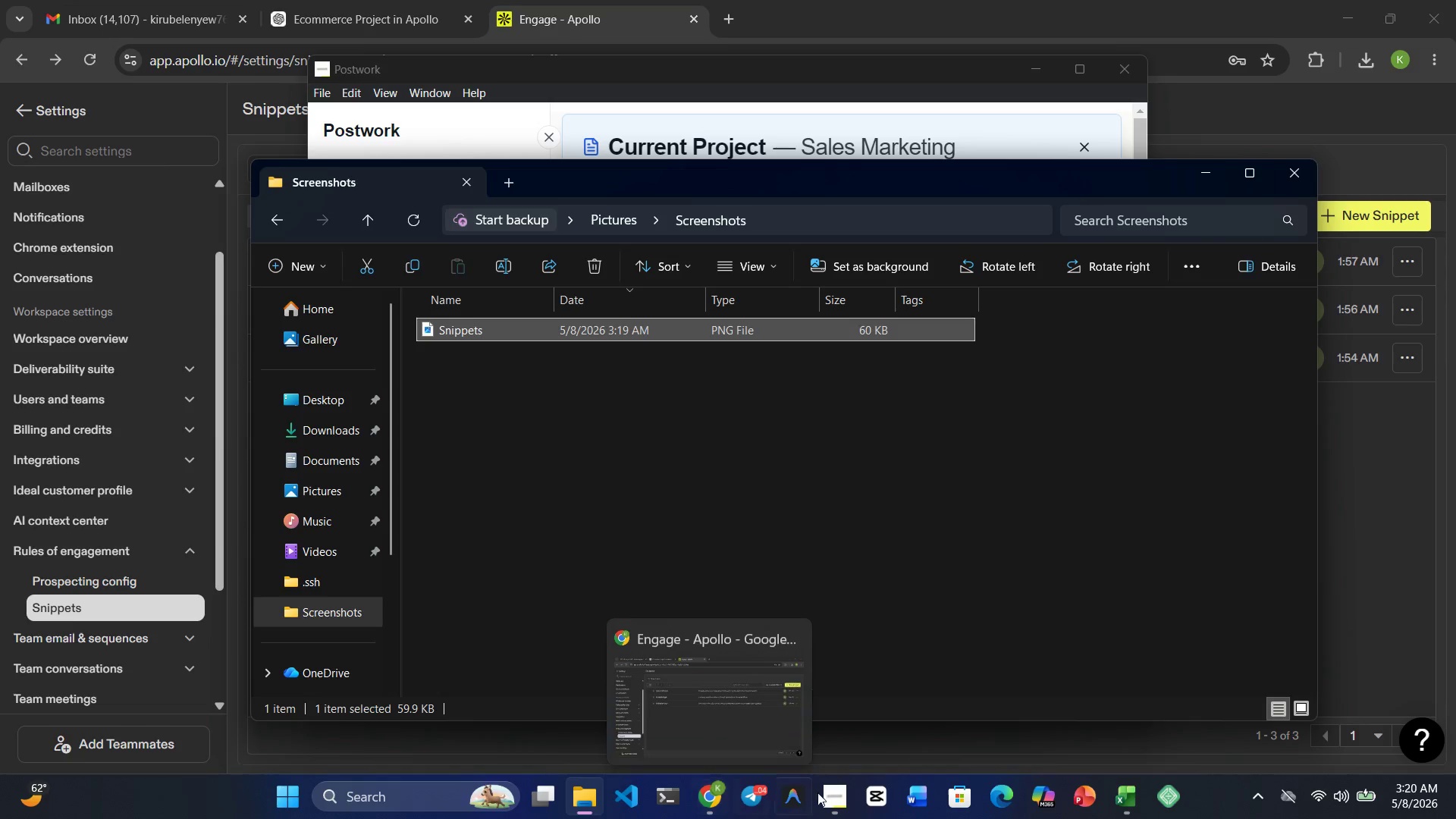 
left_click([845, 790])